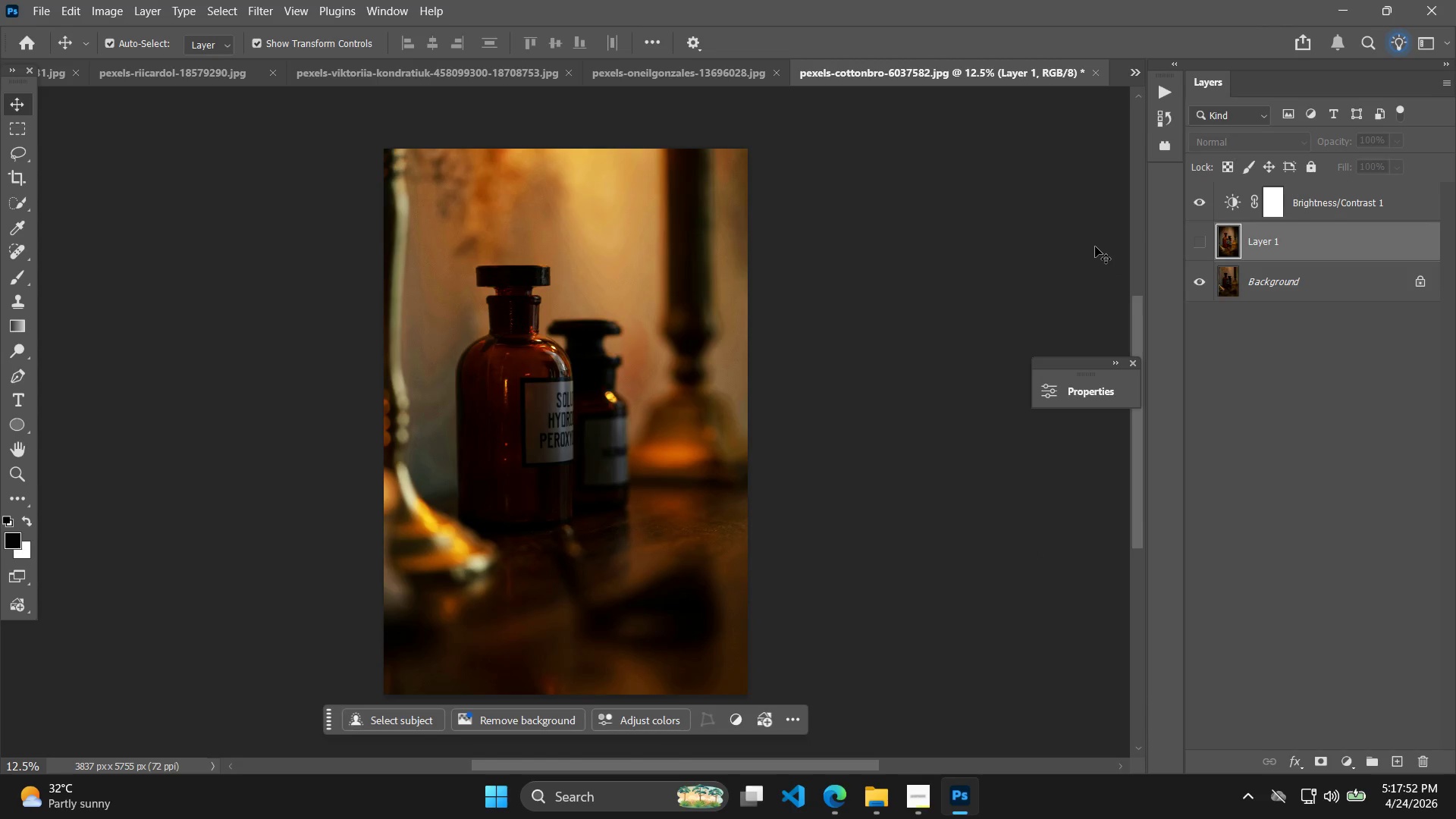 
key(Control+Z)
 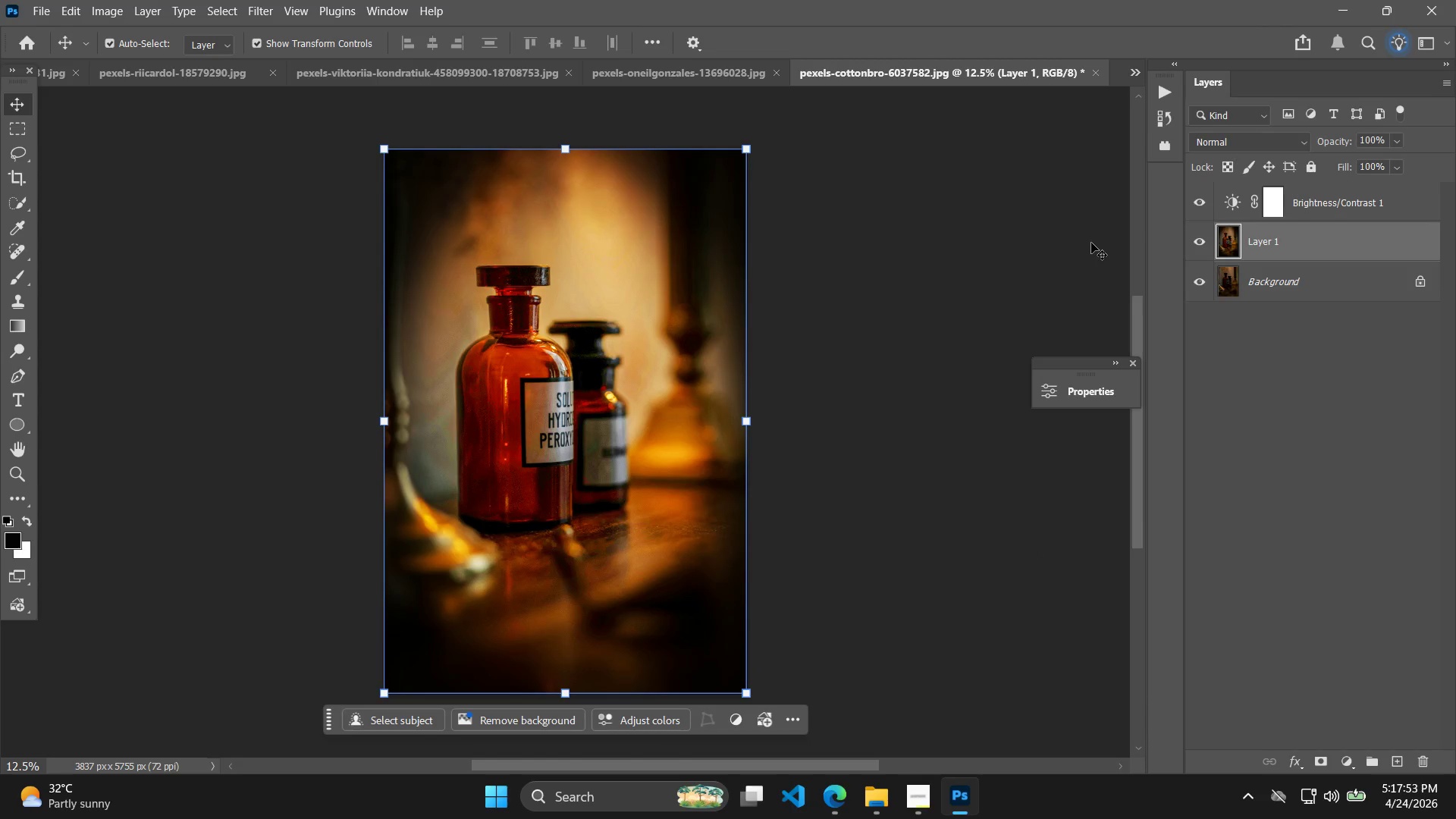 
key(Control+Z)
 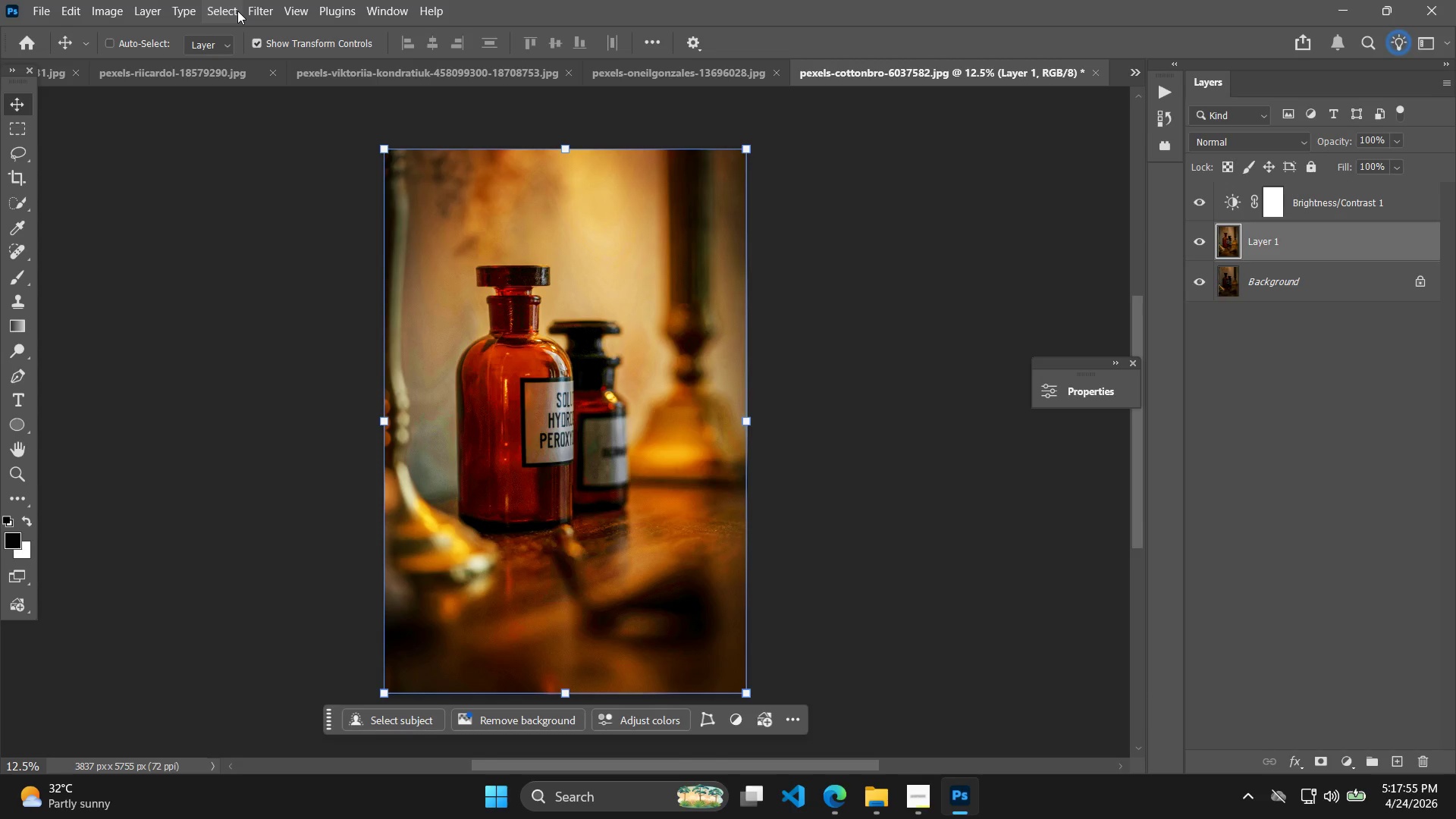 
left_click([260, 5])